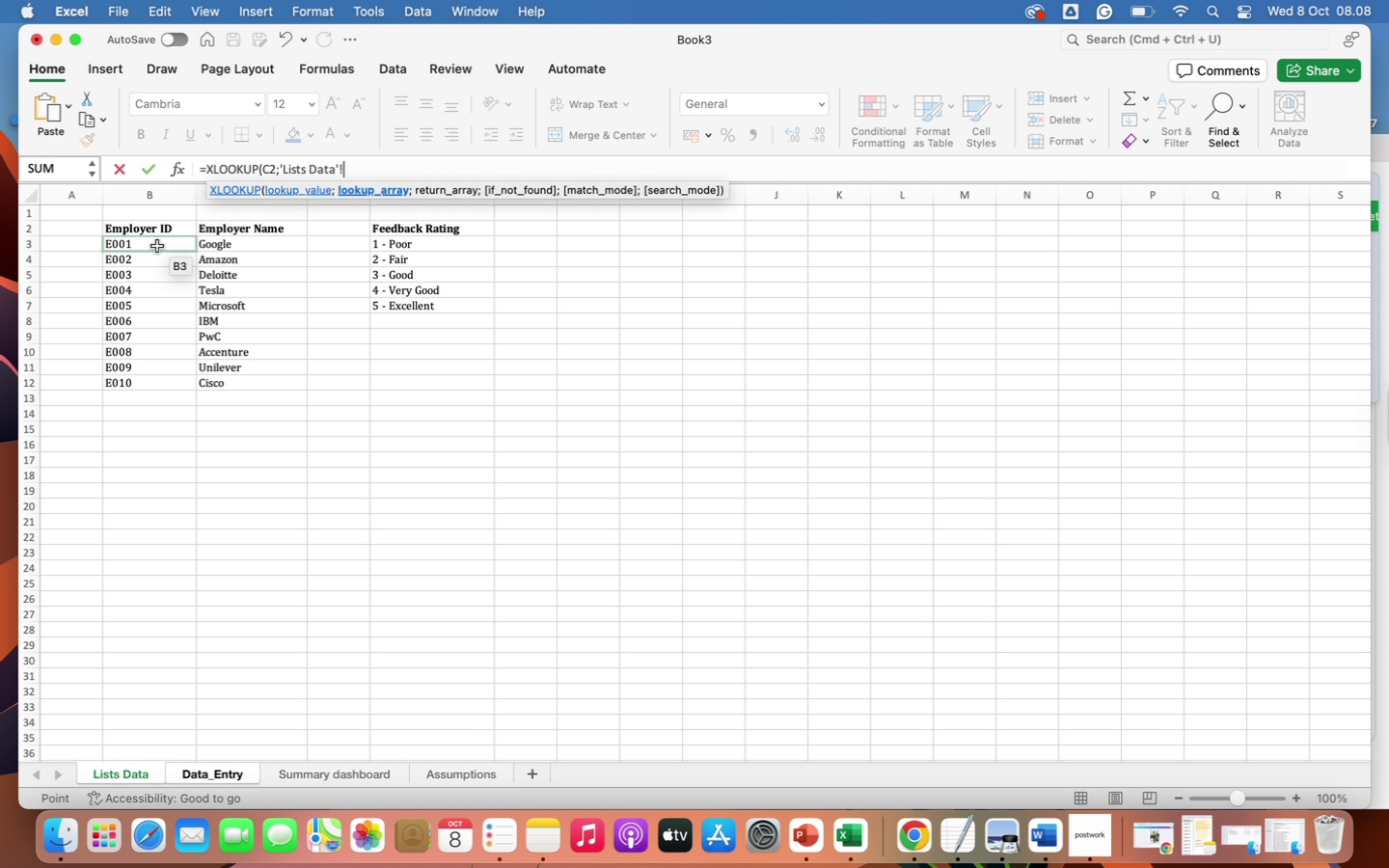 
left_click_drag(start_coordinate=[157, 246], to_coordinate=[148, 381])
 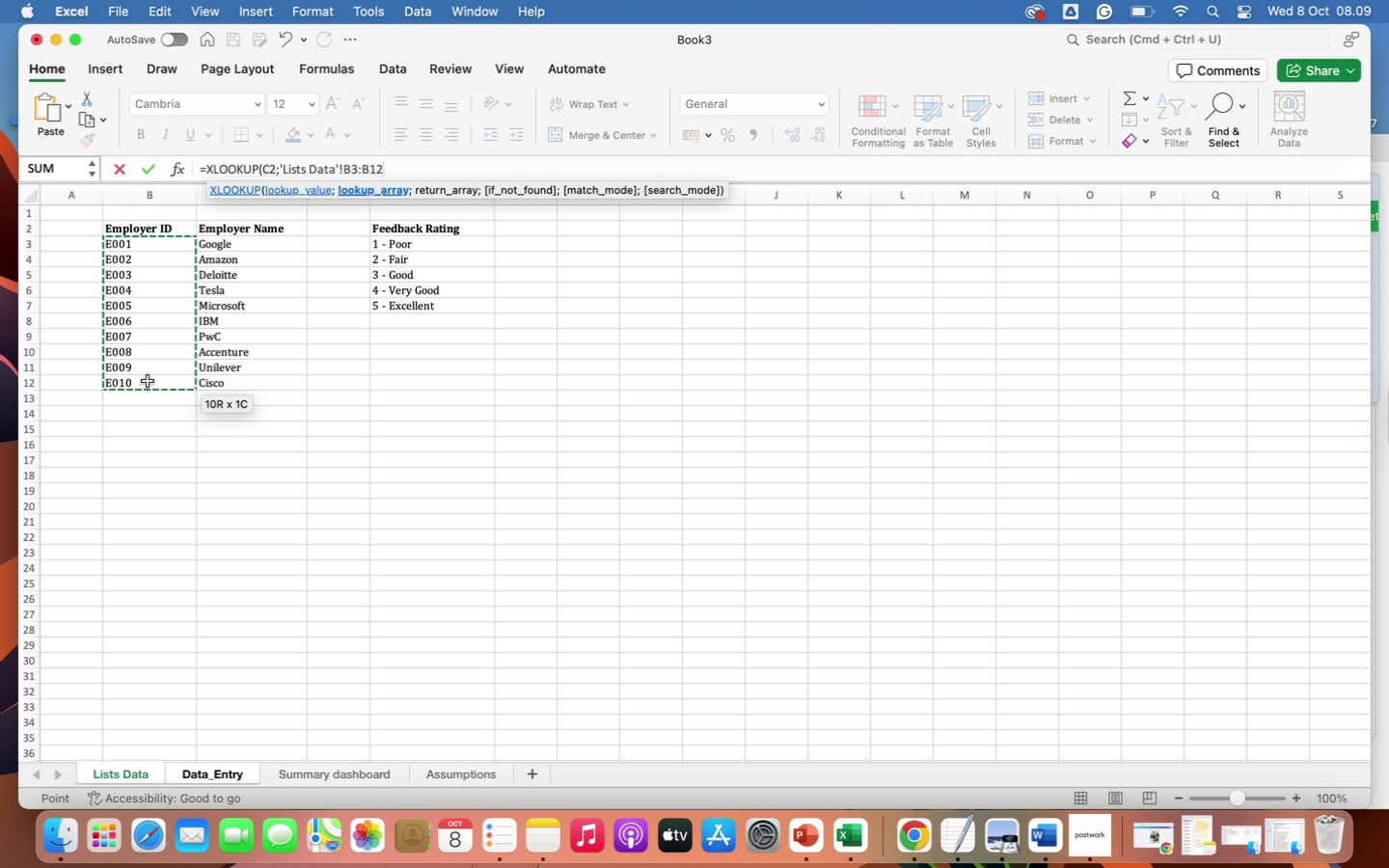 
key(Semicolon)
 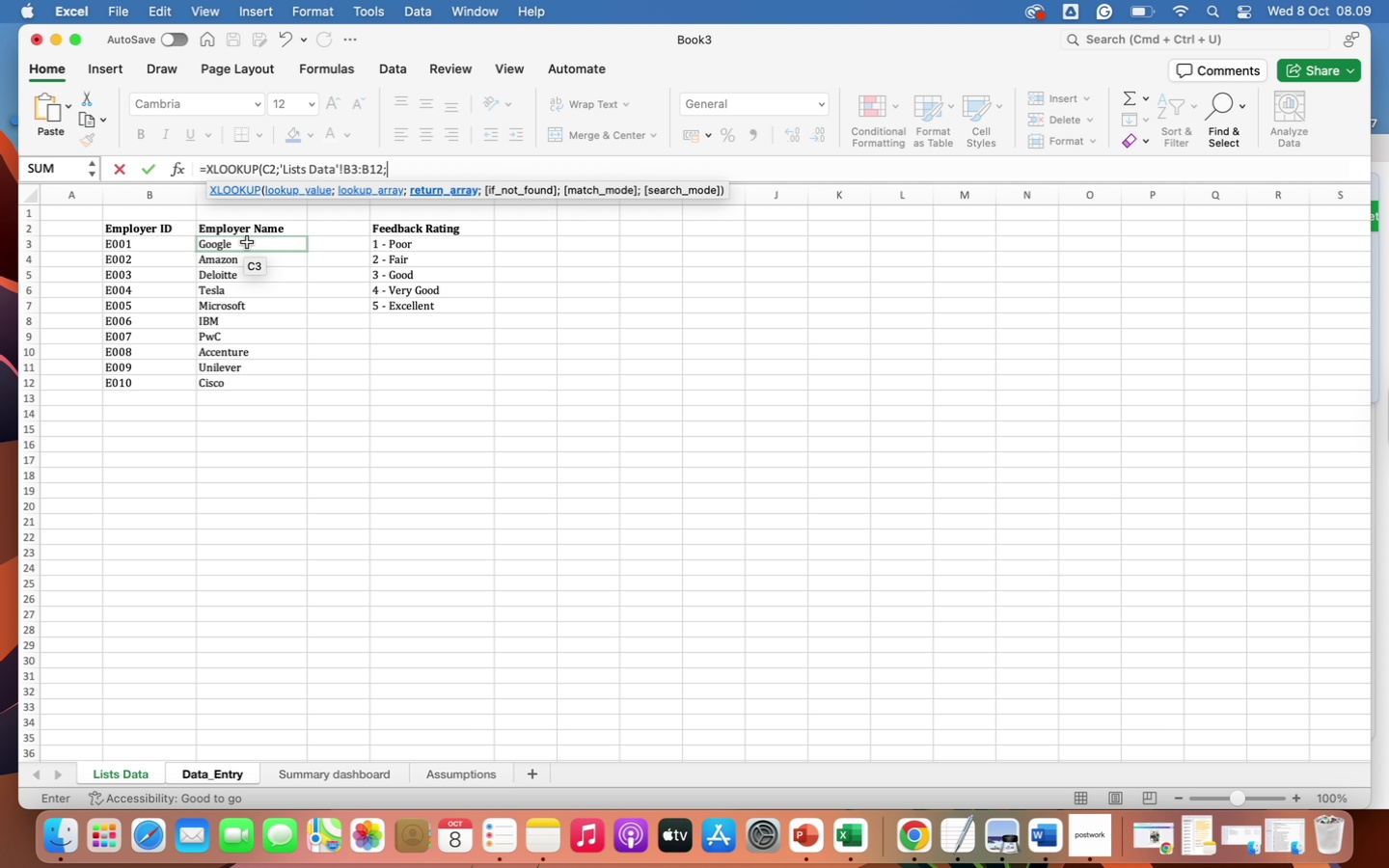 
left_click_drag(start_coordinate=[247, 244], to_coordinate=[236, 382])
 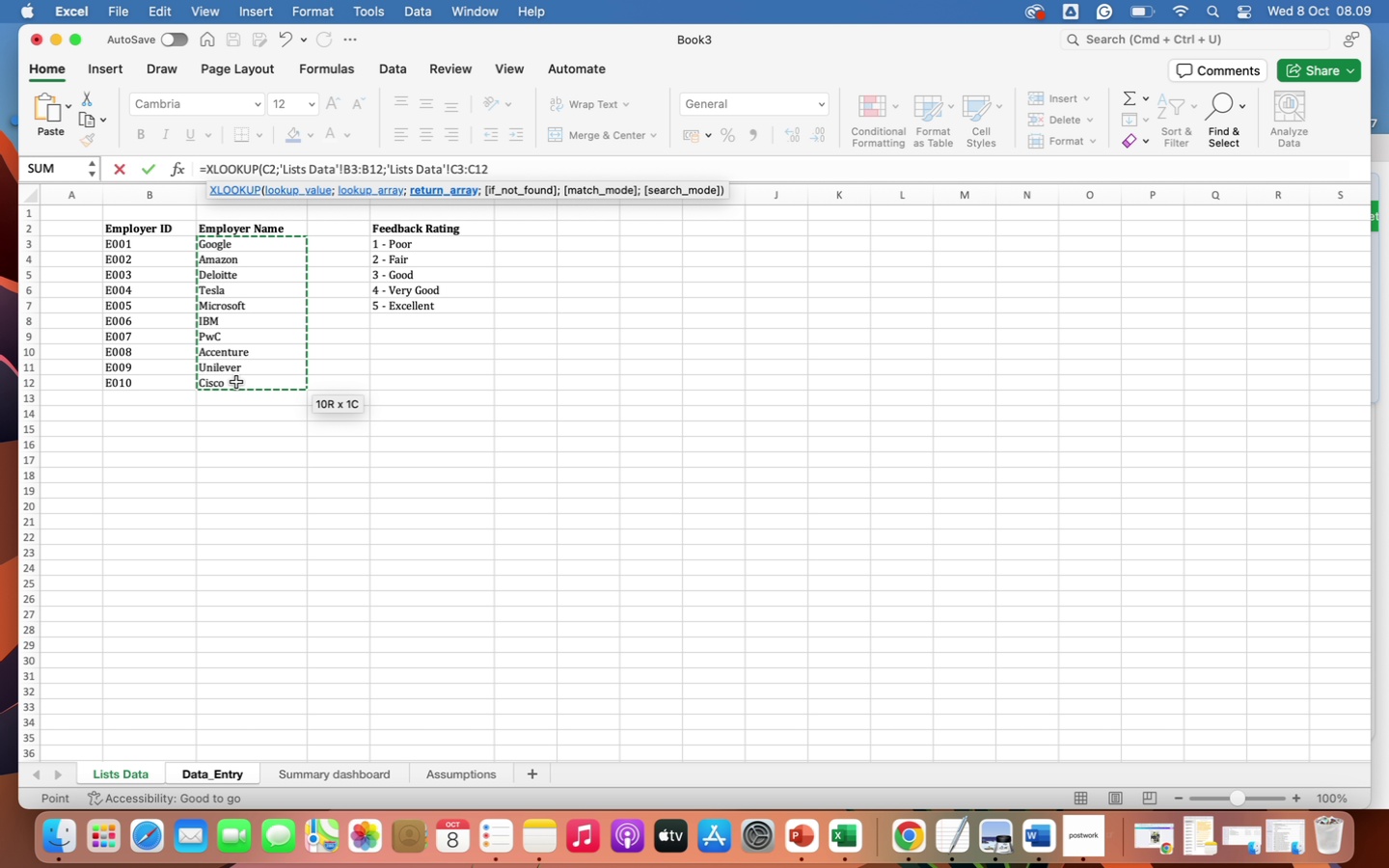 
wait(8.47)
 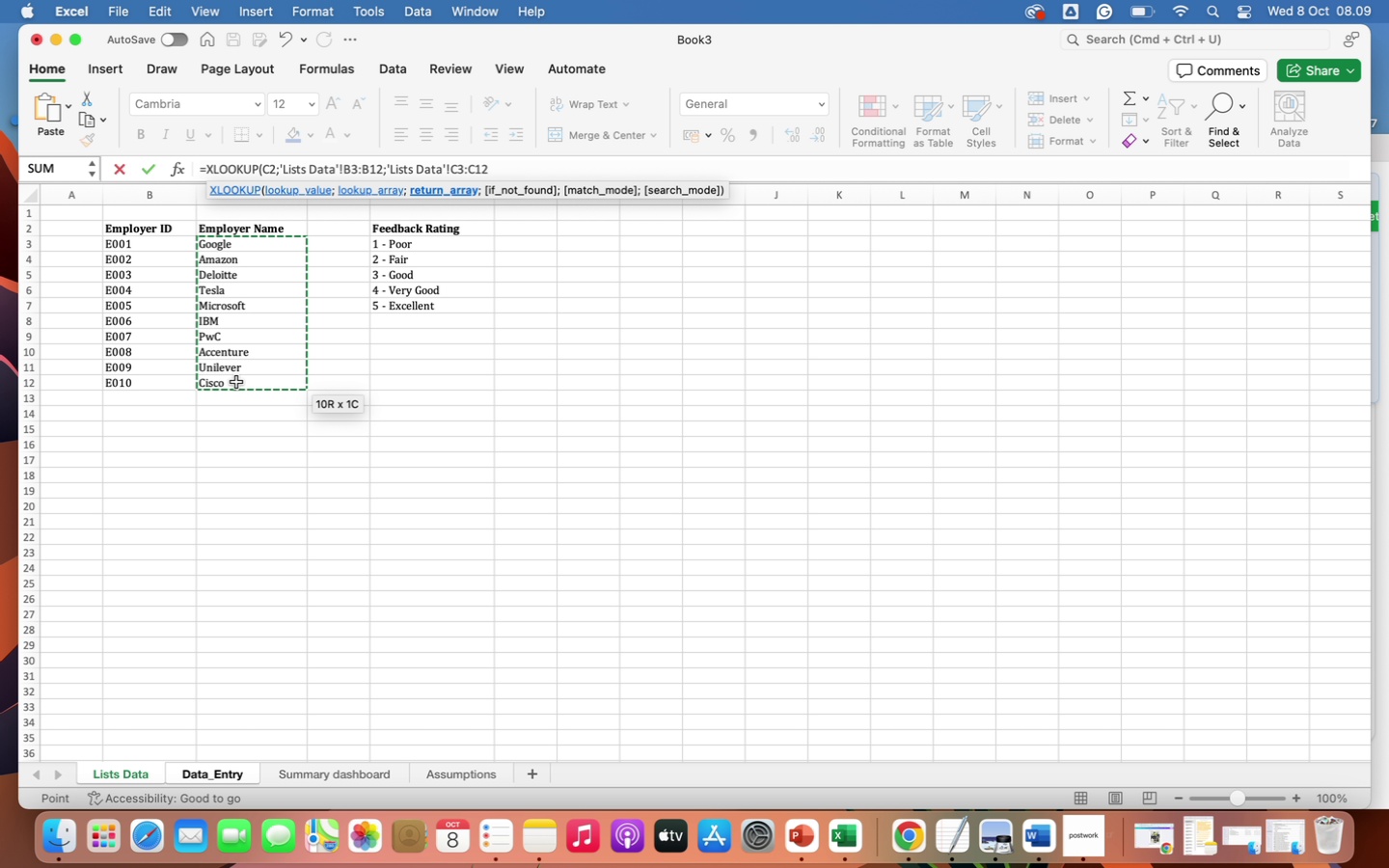 
key(Semicolon)
 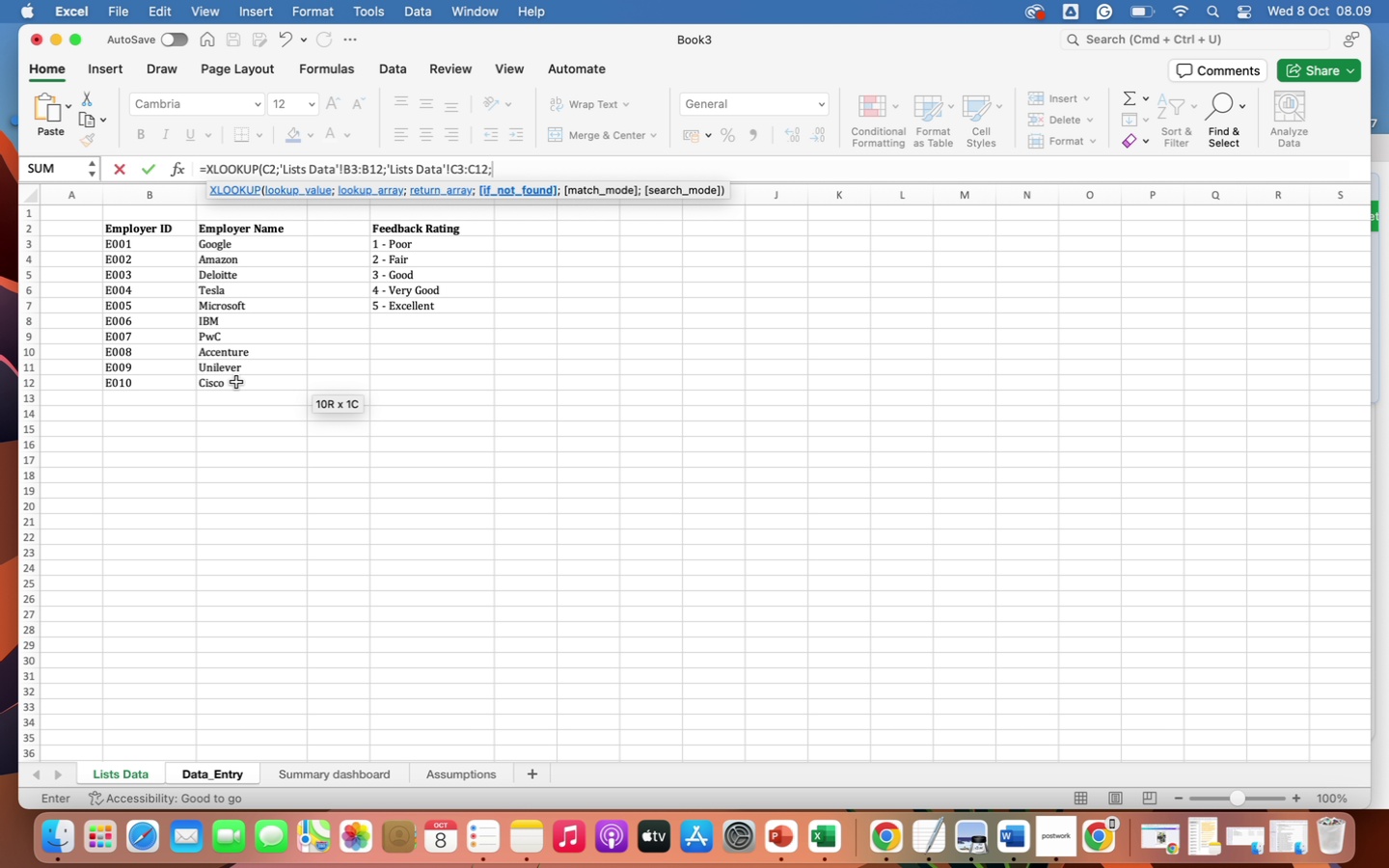 
wait(30.26)
 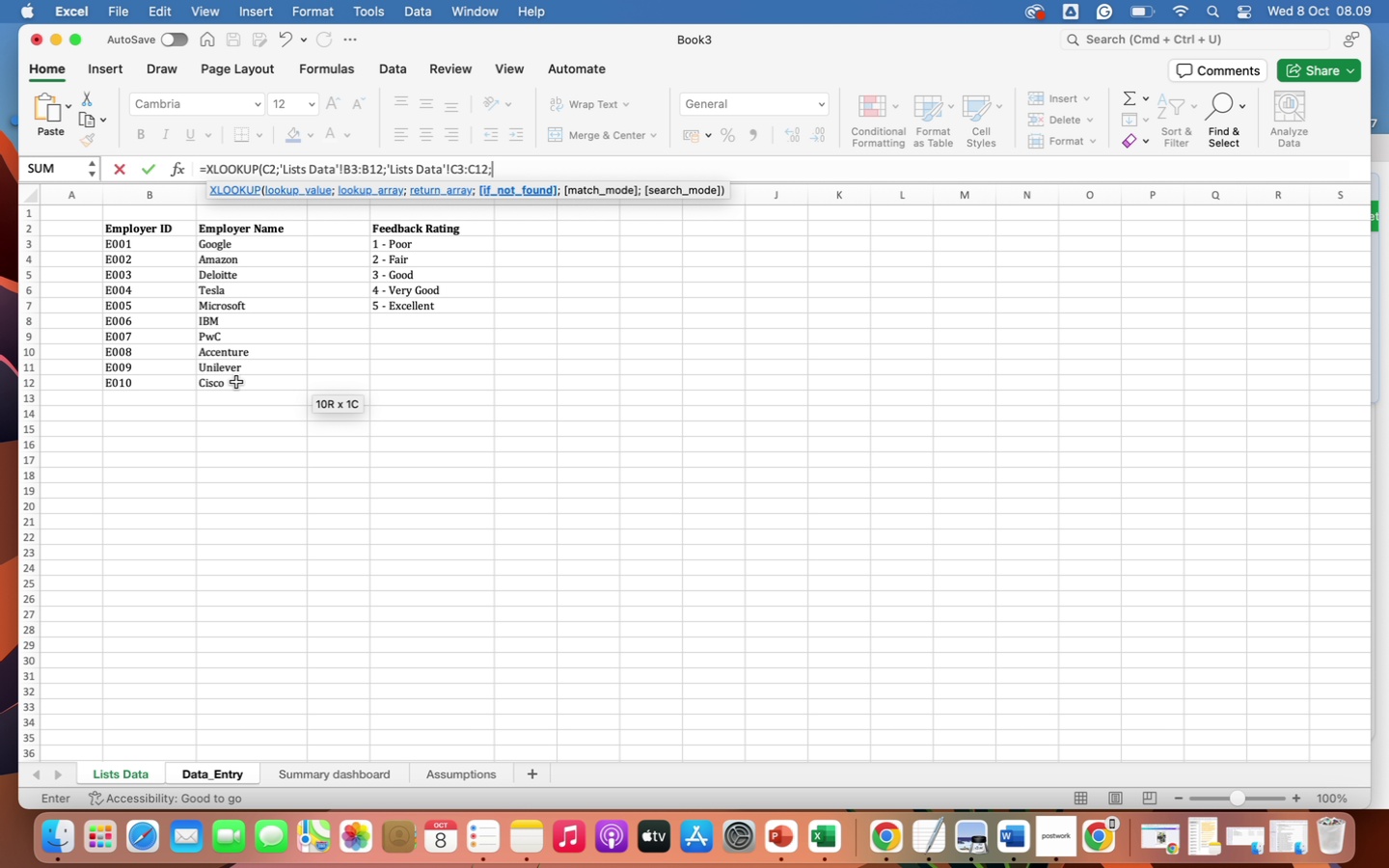 
key(Shift+Quote)
 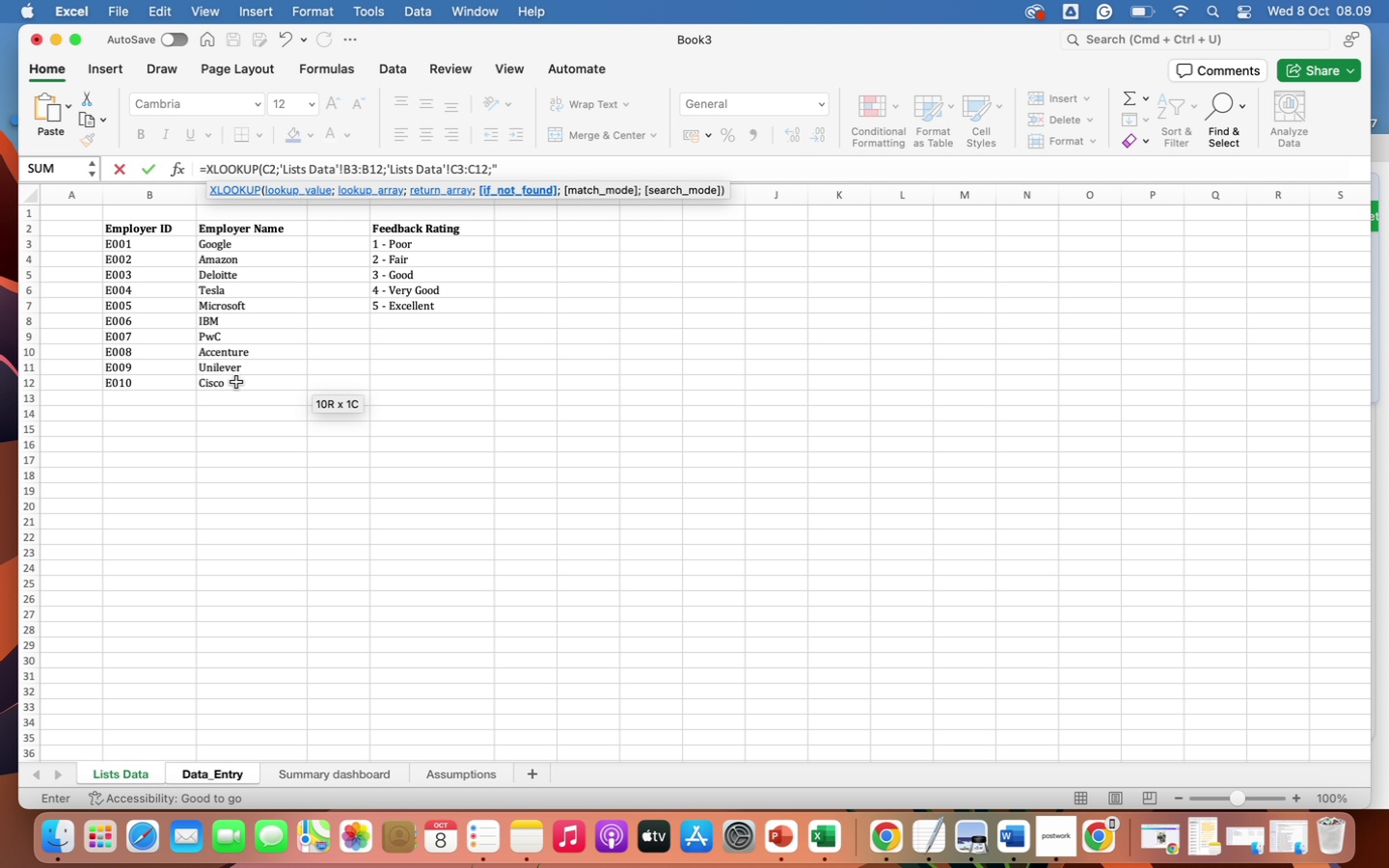 
key(Shift+Quote)
 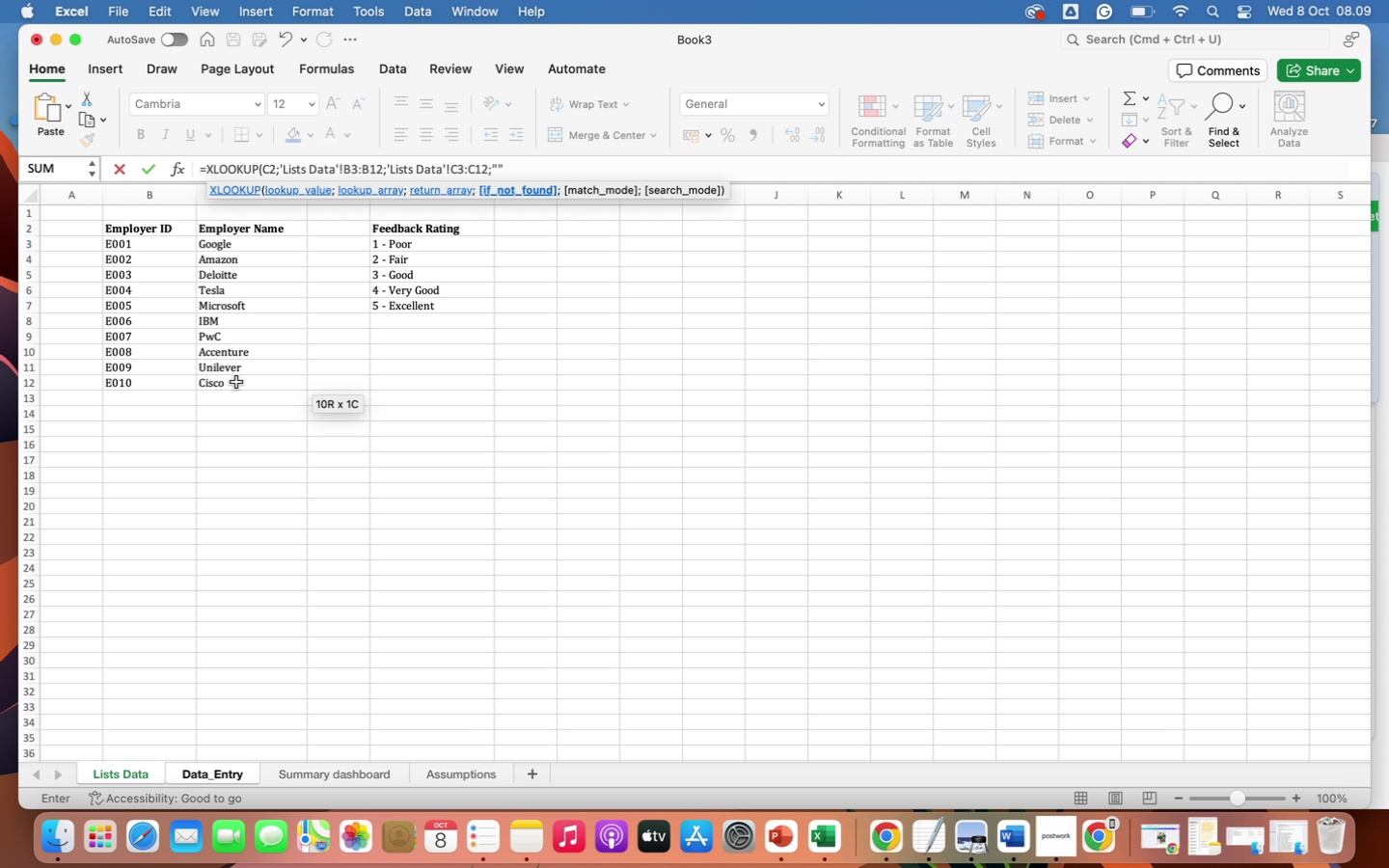 
key(Shift+0)
 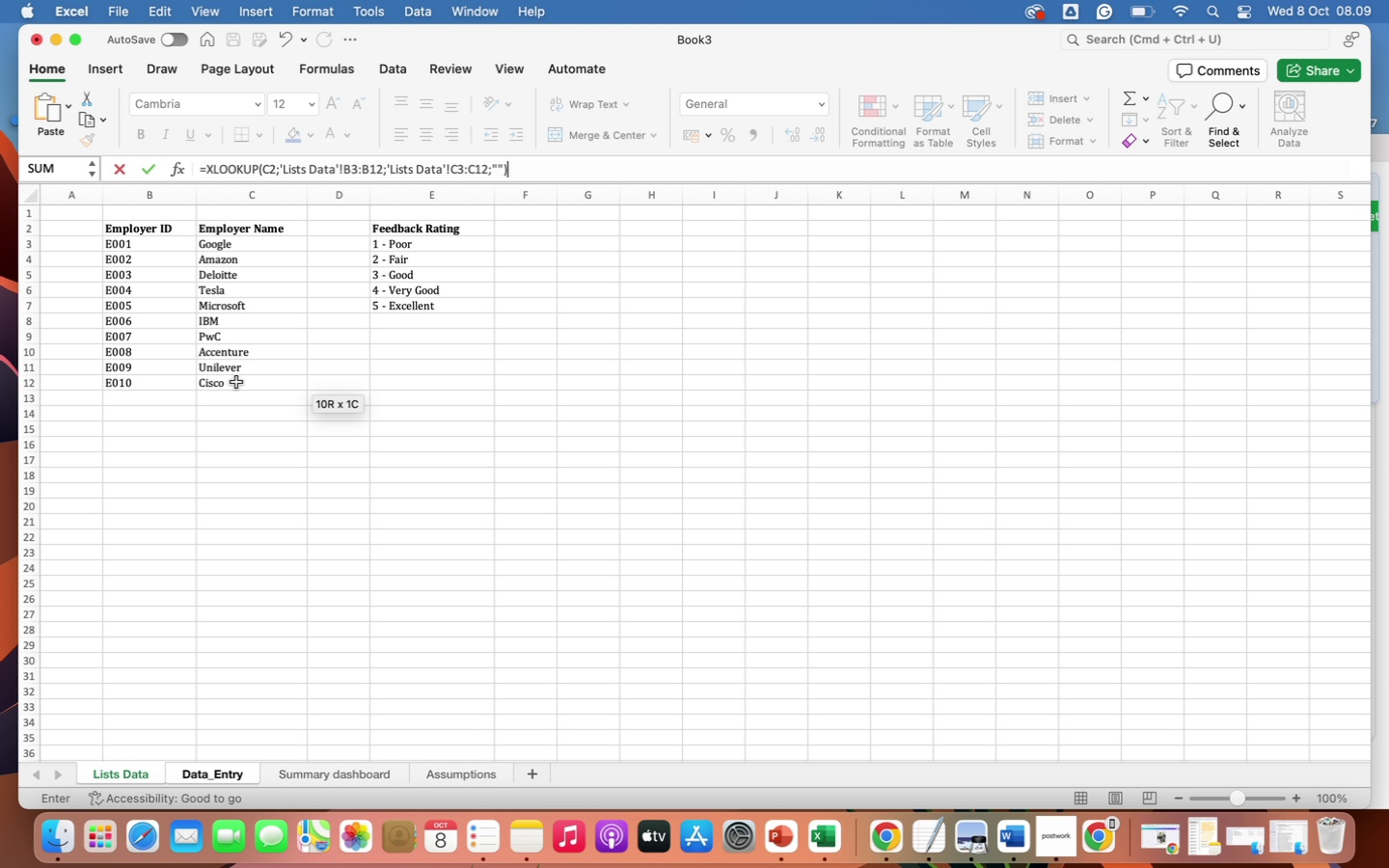 
key(Enter)
 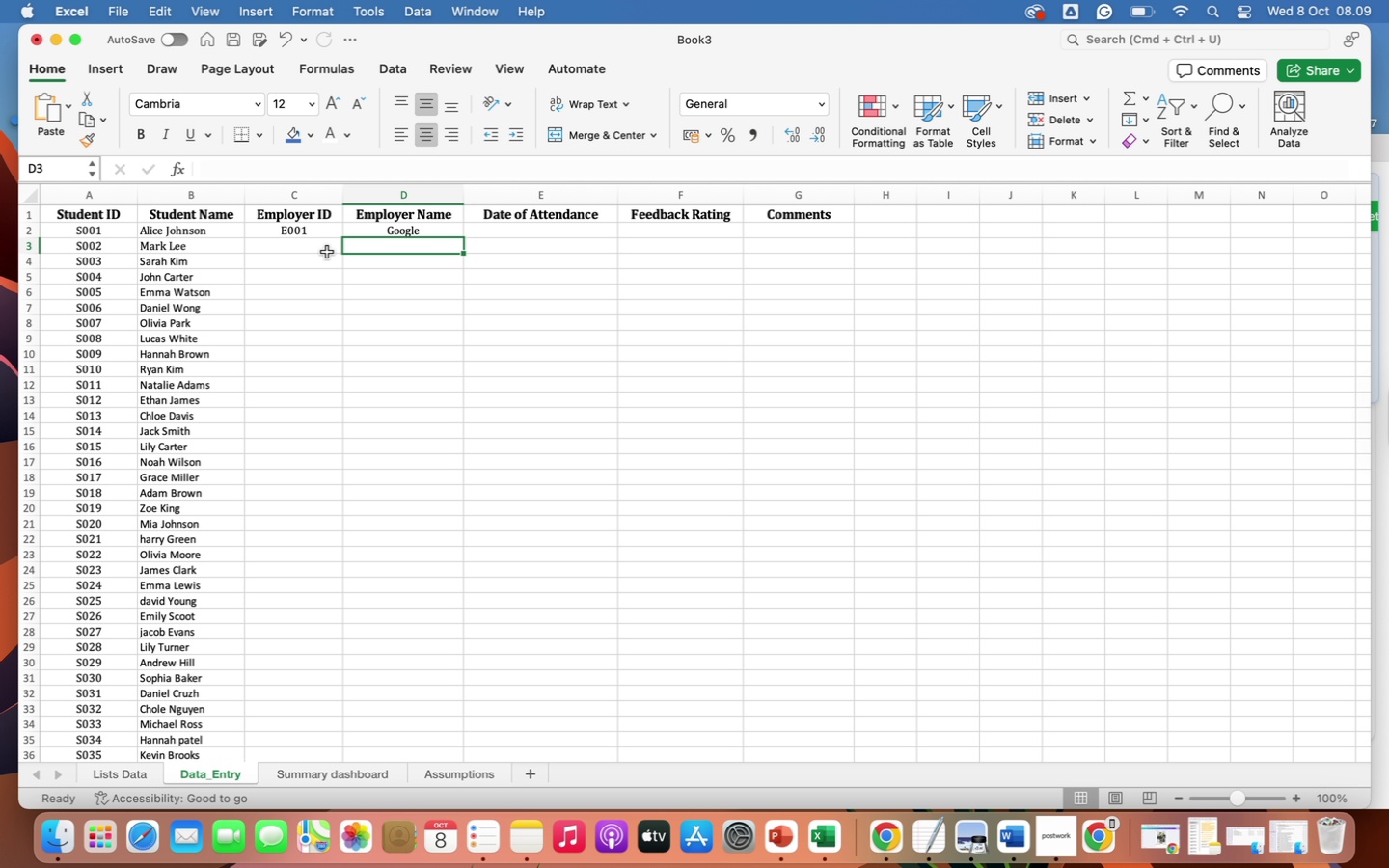 
left_click([323, 229])